 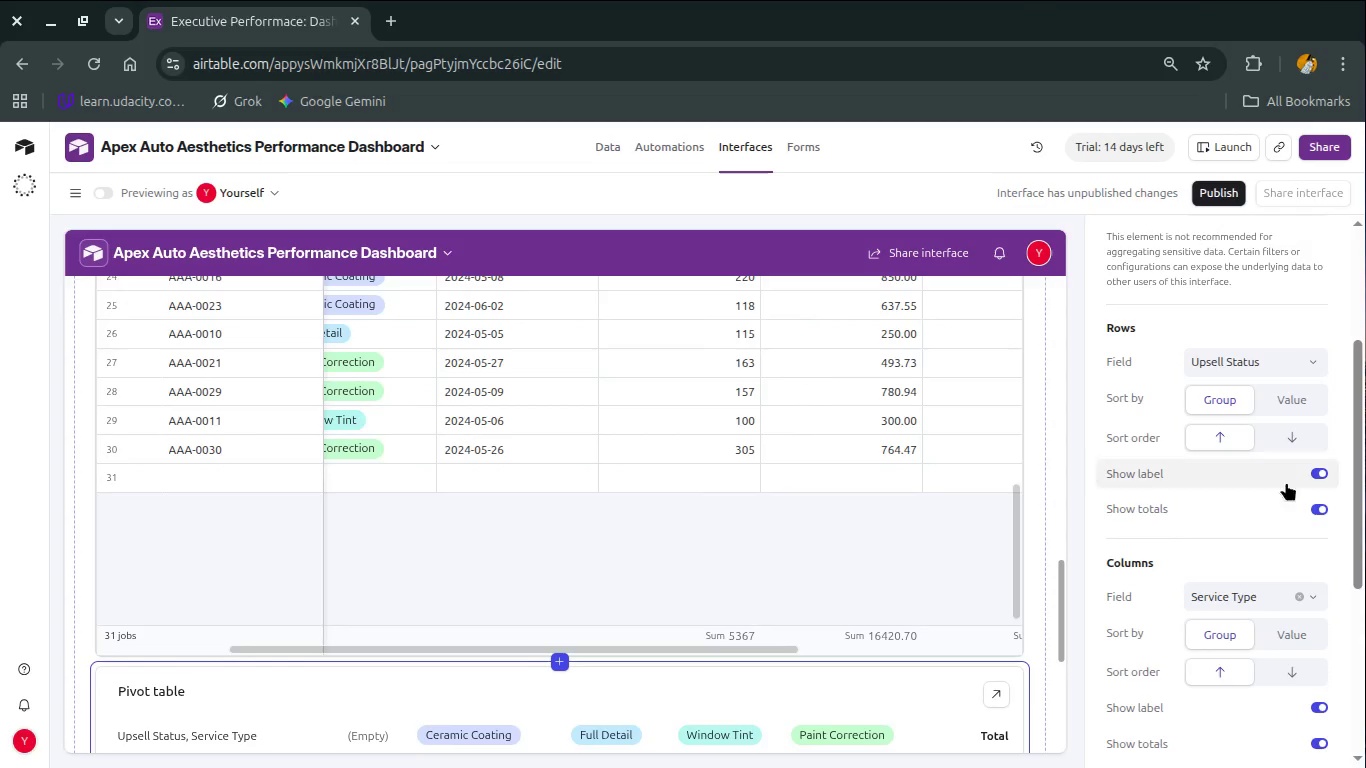 
scroll: coordinate [1245, 588], scroll_direction: down, amount: 2.0
 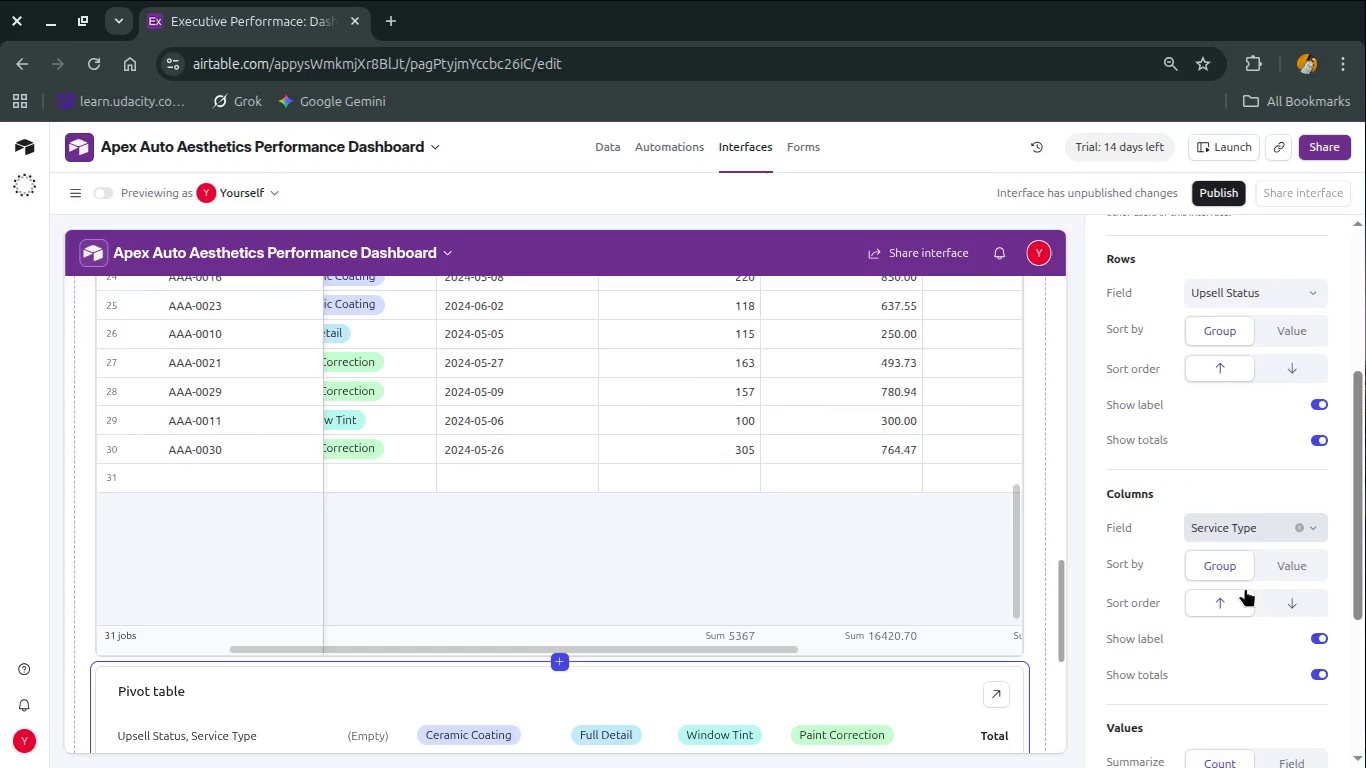 
scroll: coordinate [1245, 588], scroll_direction: up, amount: 1.0
 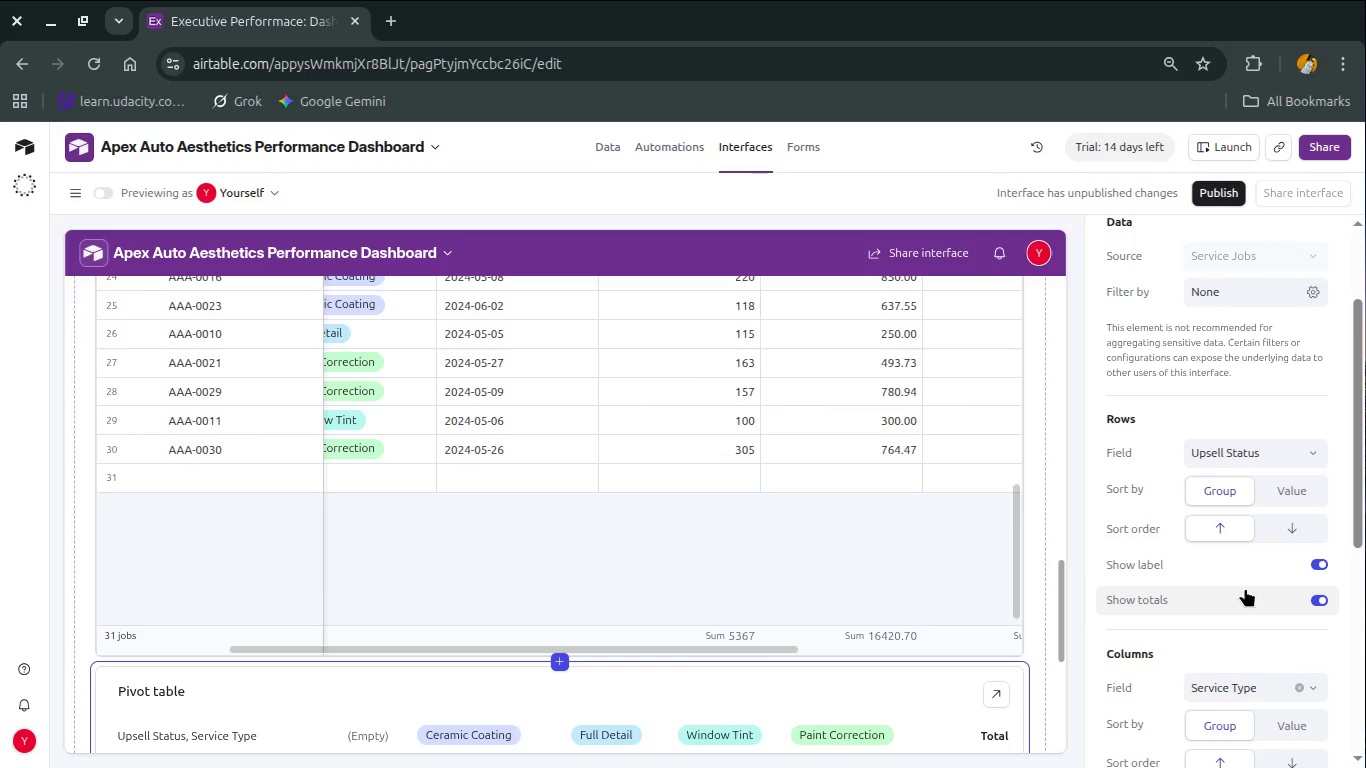 
wait(5.13)
 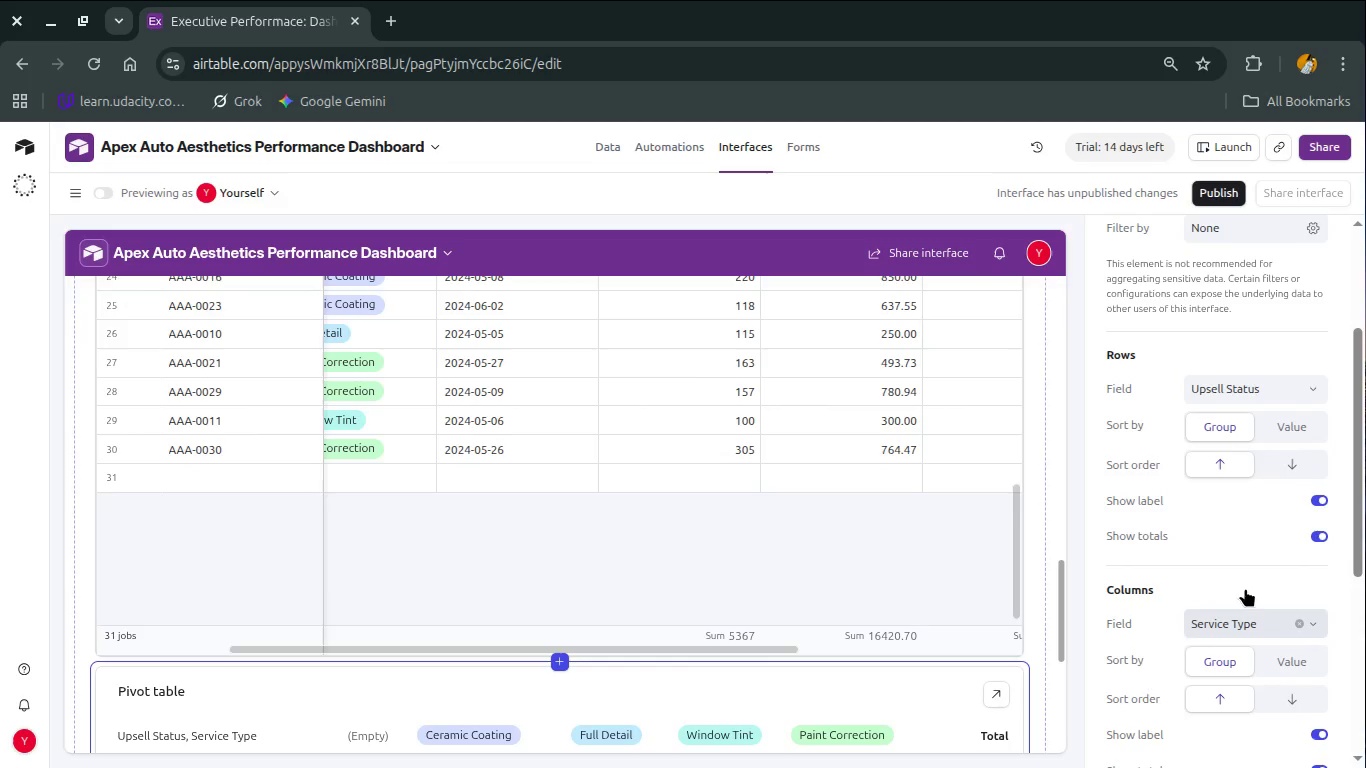 
left_click([1245, 452])
 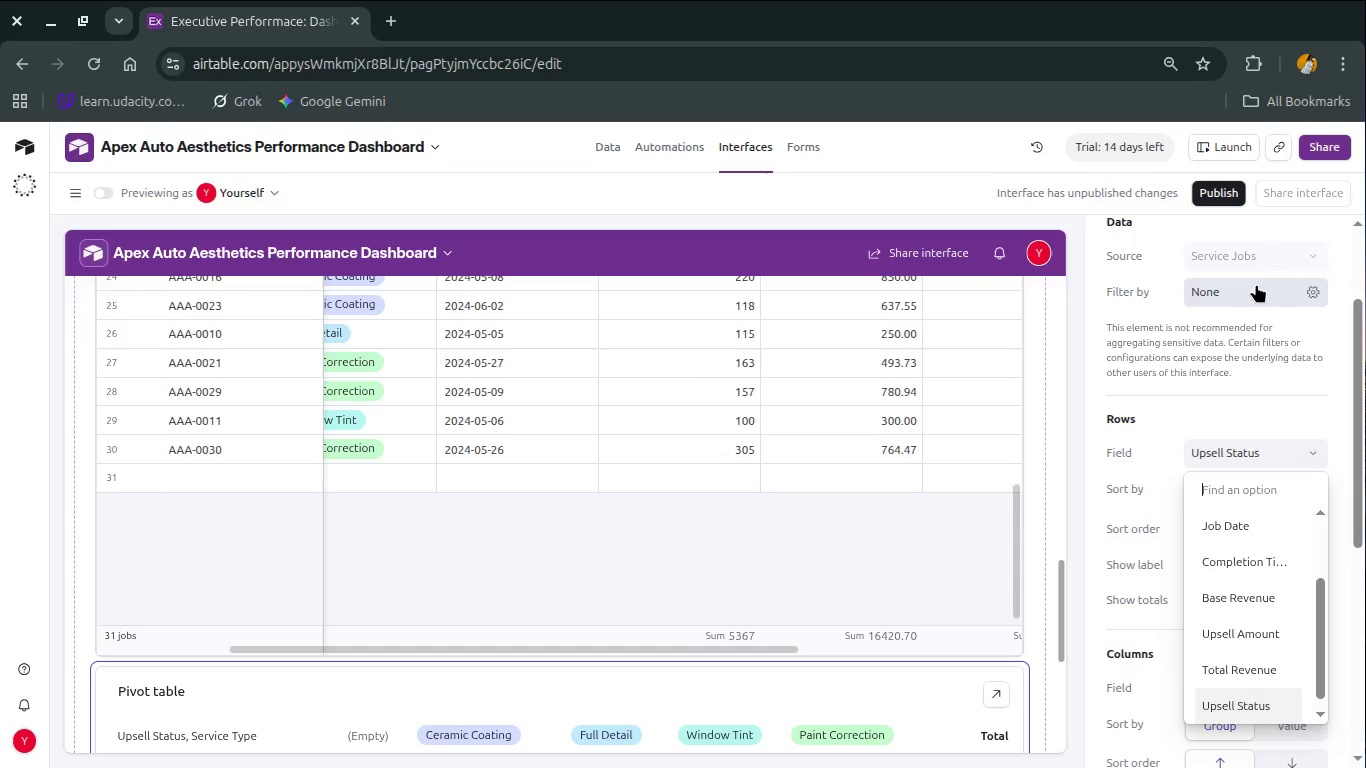 
left_click([1256, 282])
 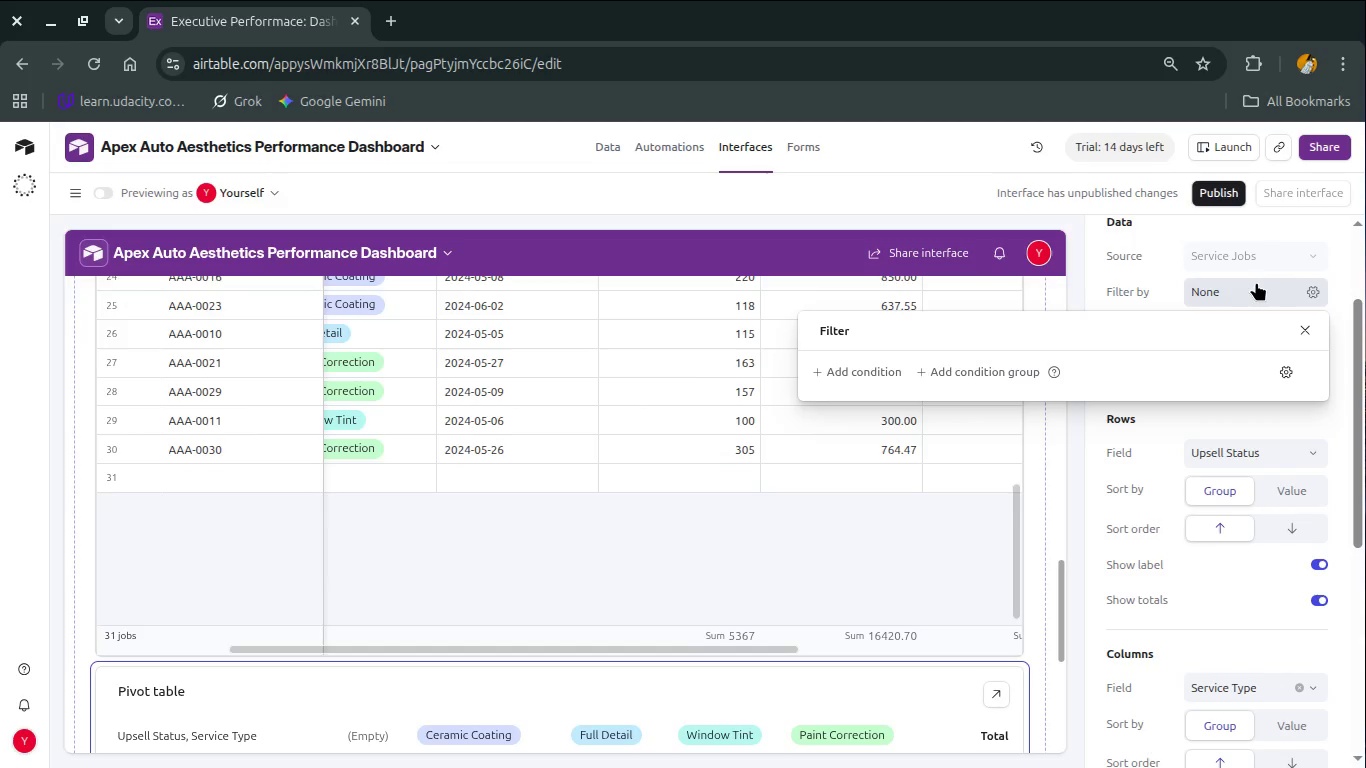 
key(Alt+Tab)